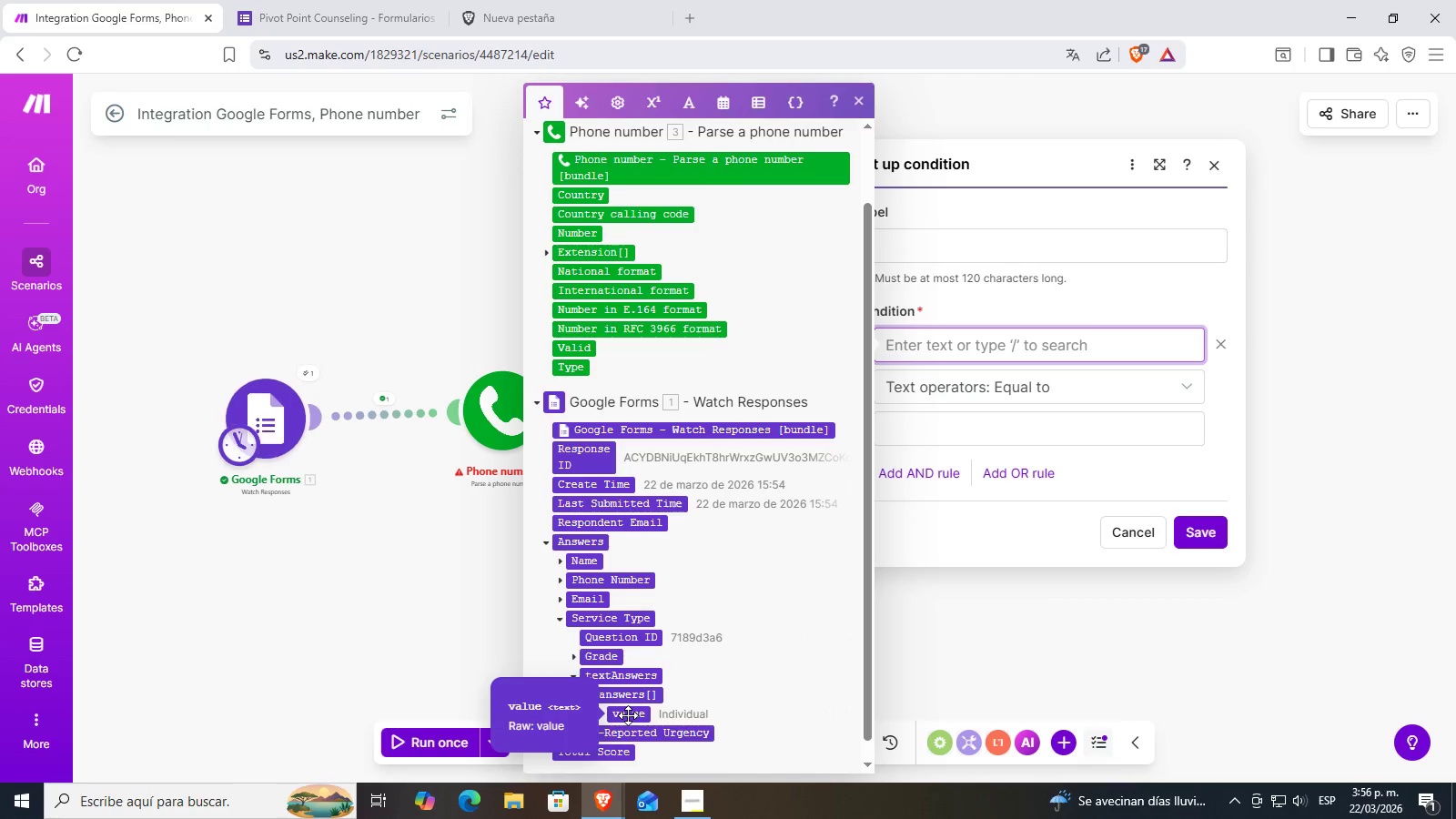 
left_click([628, 715])